 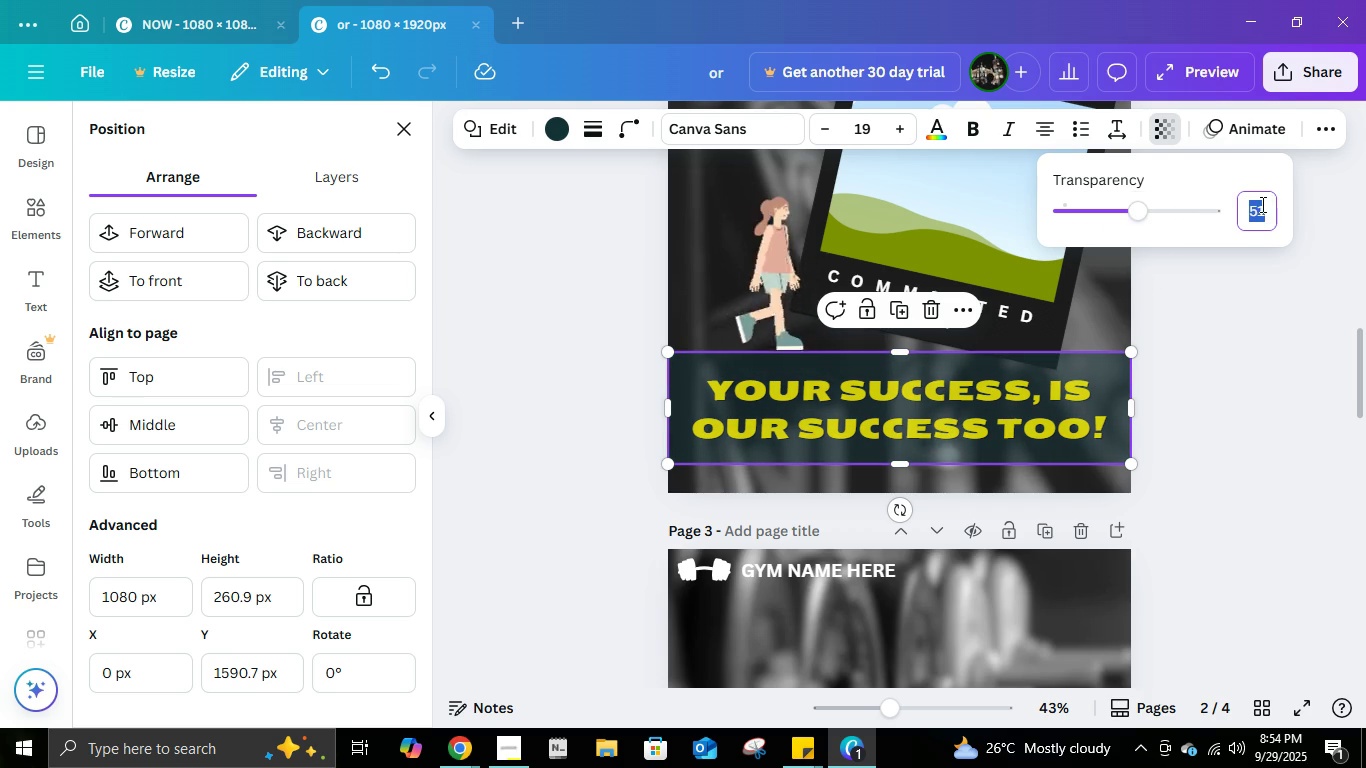 
key(Numpad5)
 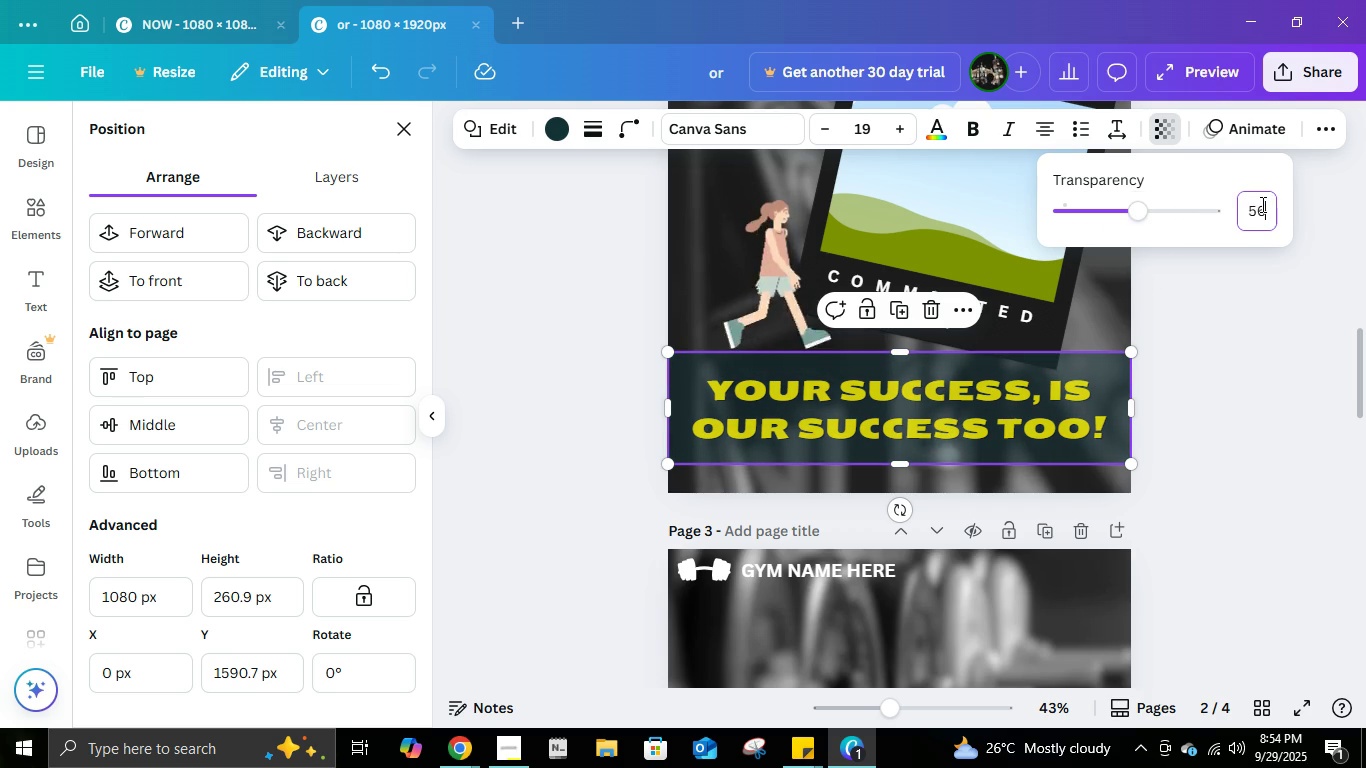 
key(Numpad6)
 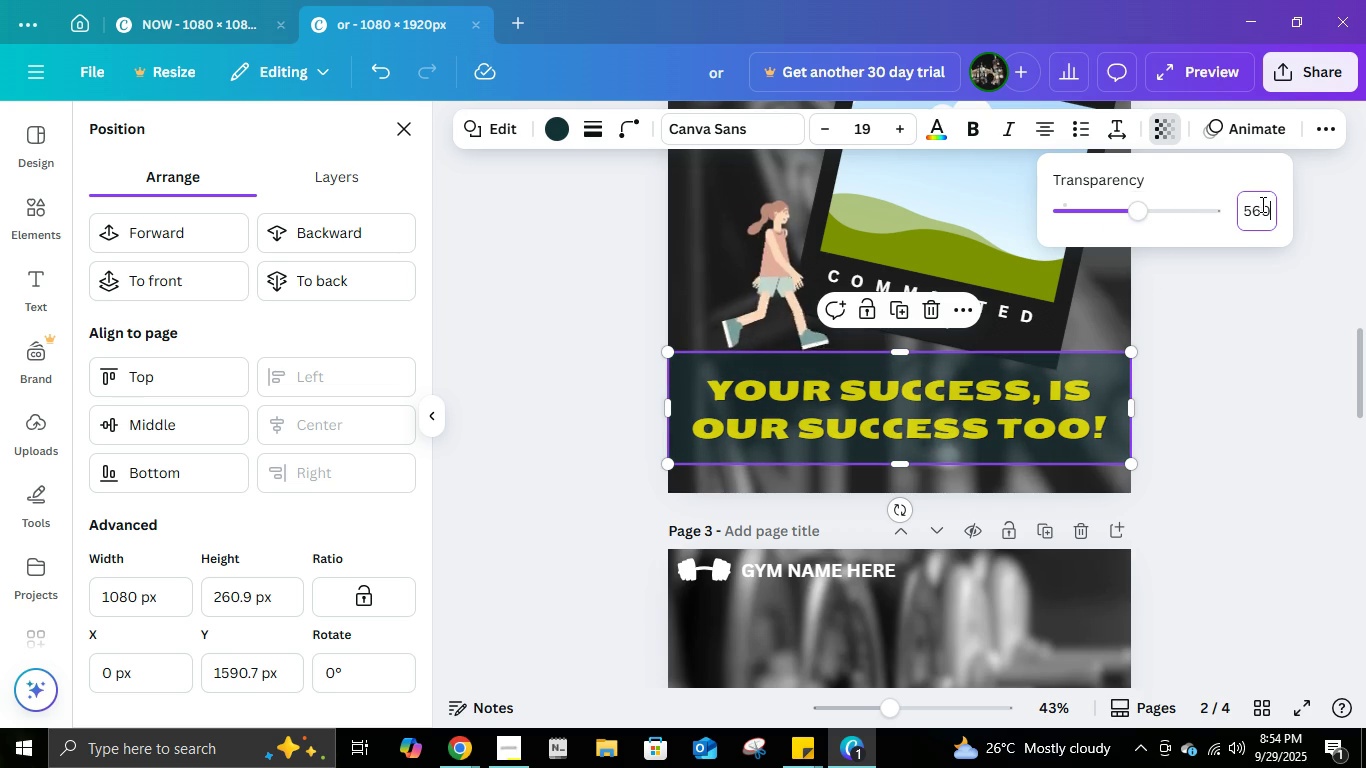 
key(Numpad0)
 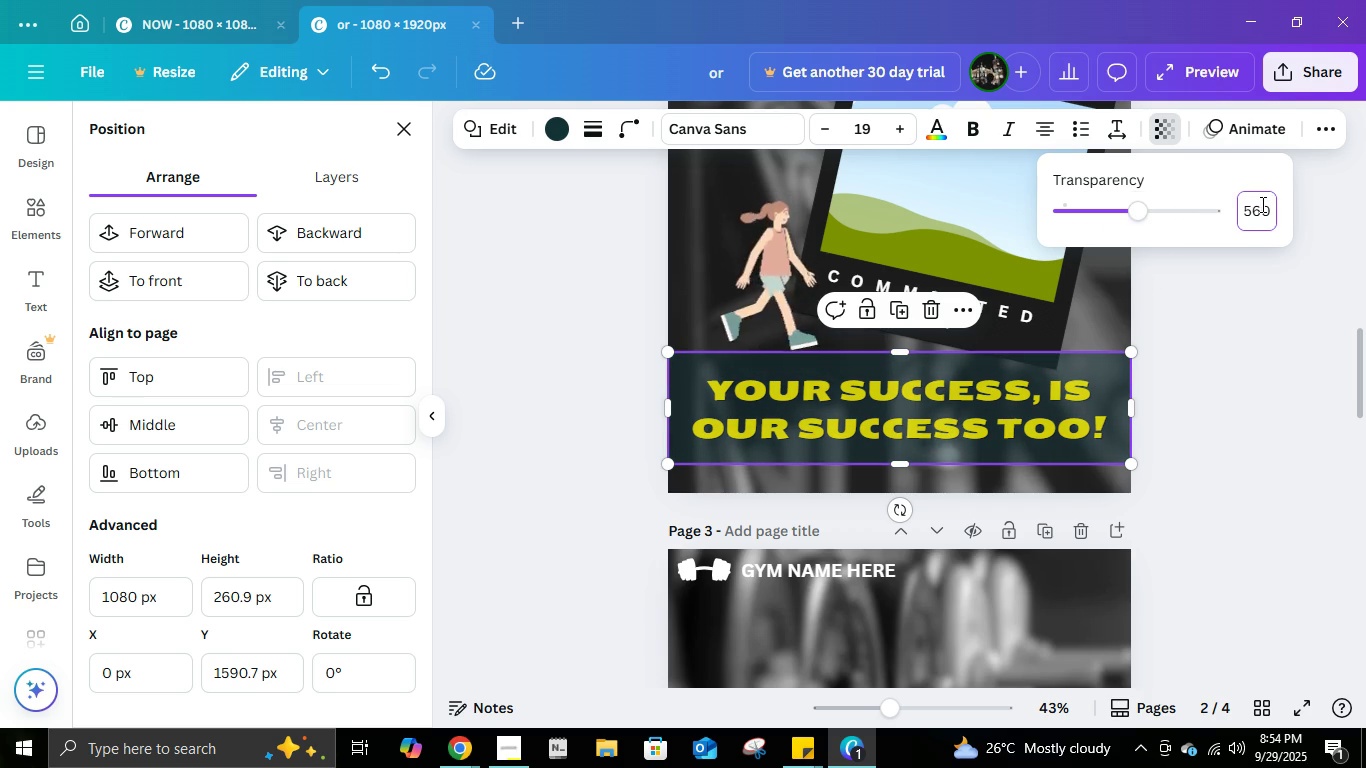 
key(Backspace)
 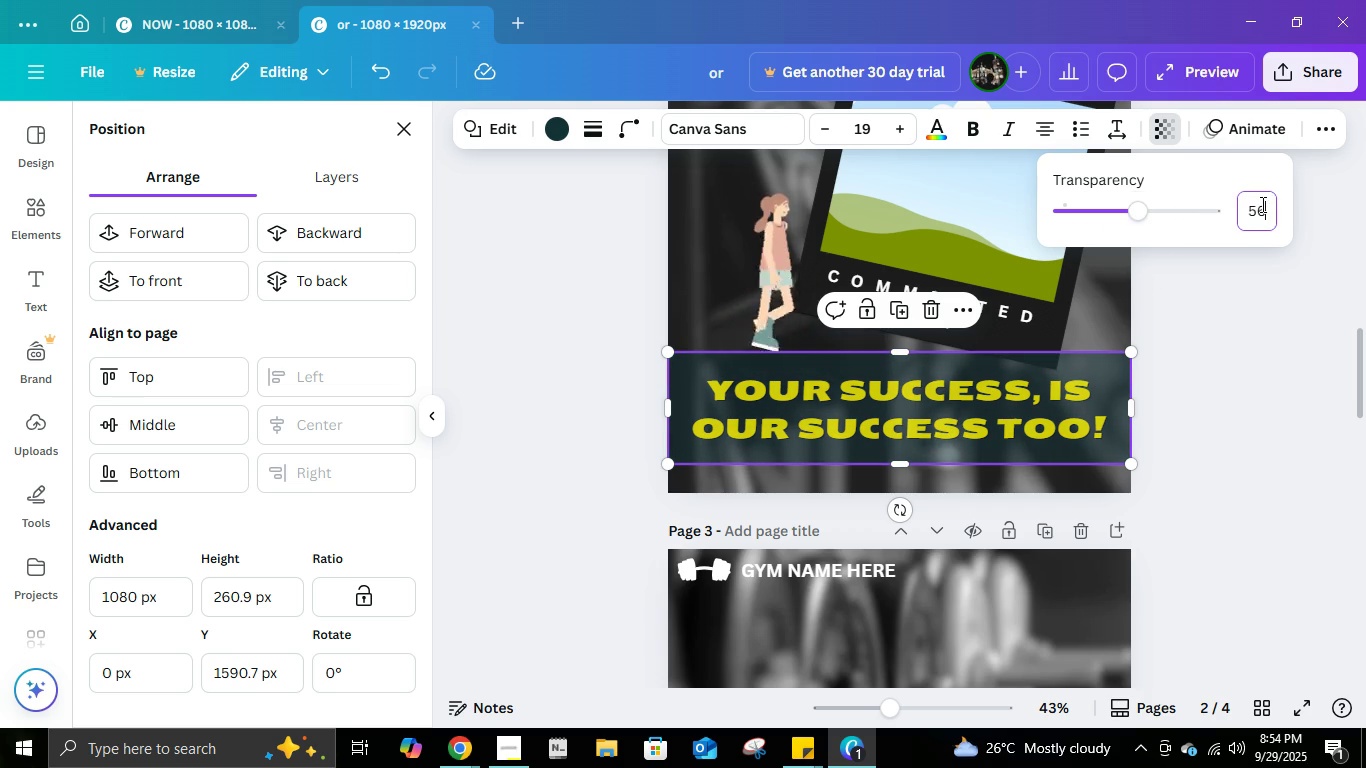 
key(Backspace)
 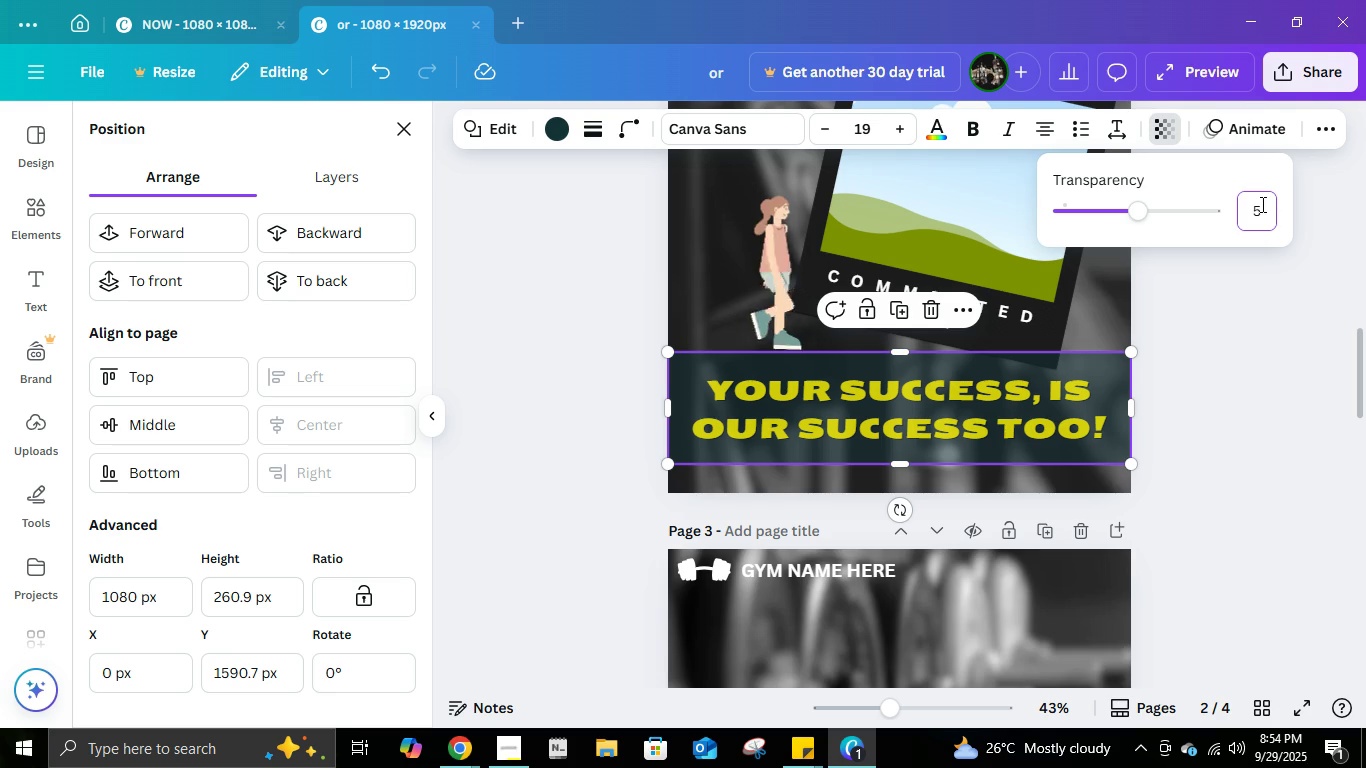 
key(Numpad0)
 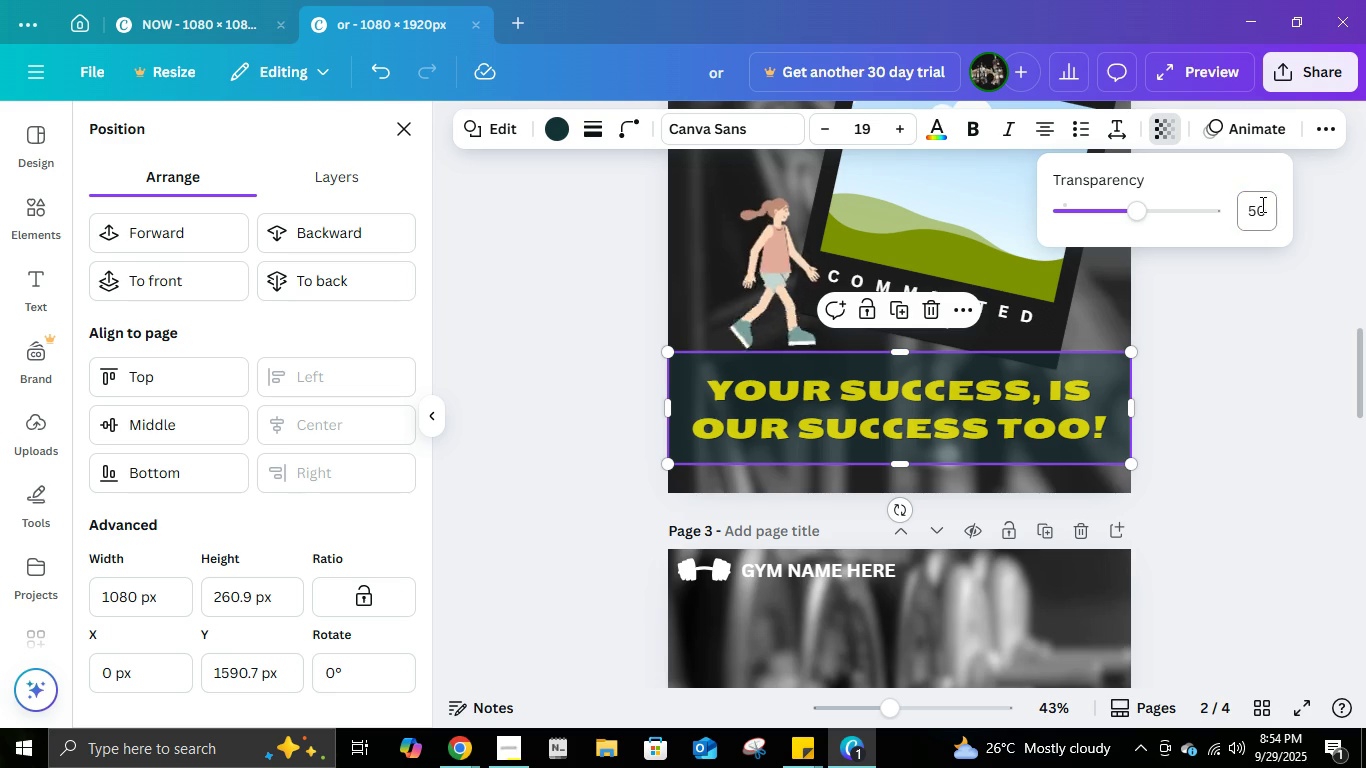 
key(NumpadEnter)
 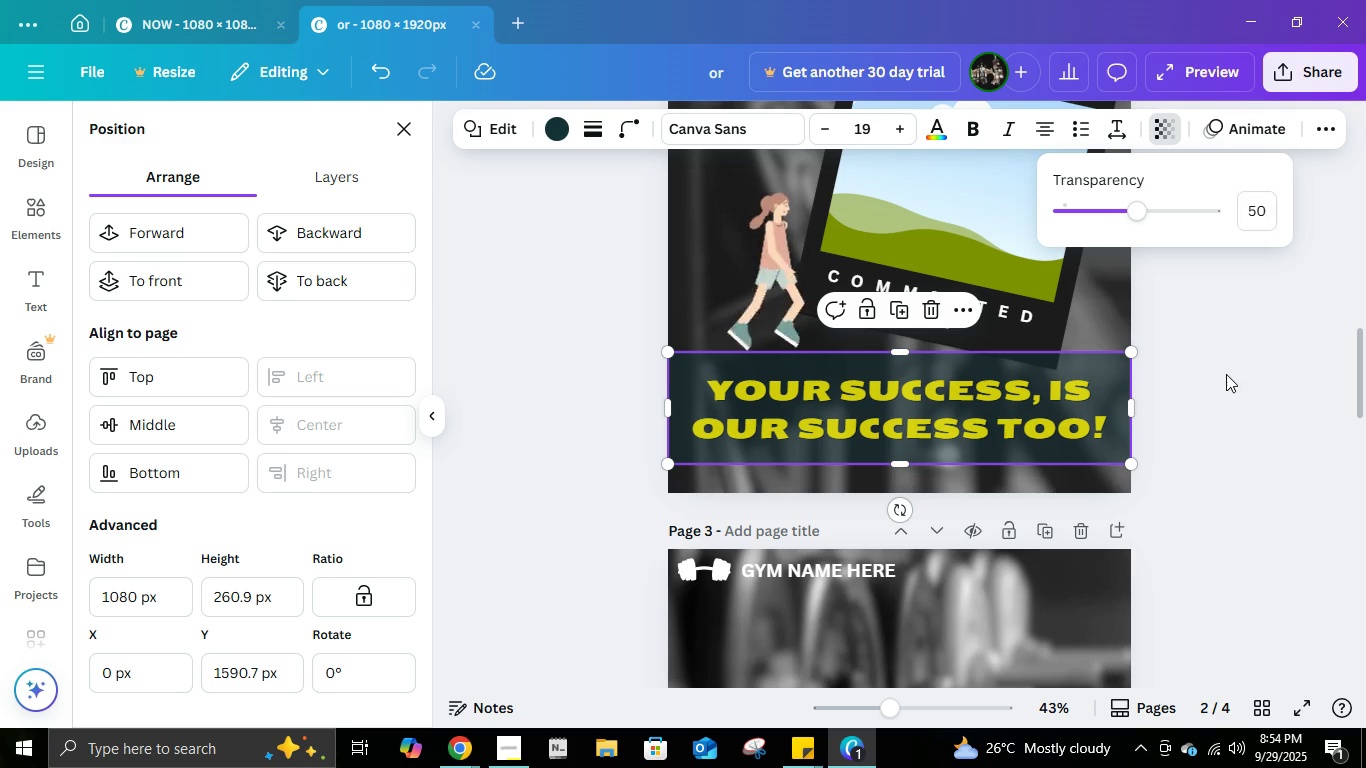 
left_click([1228, 378])
 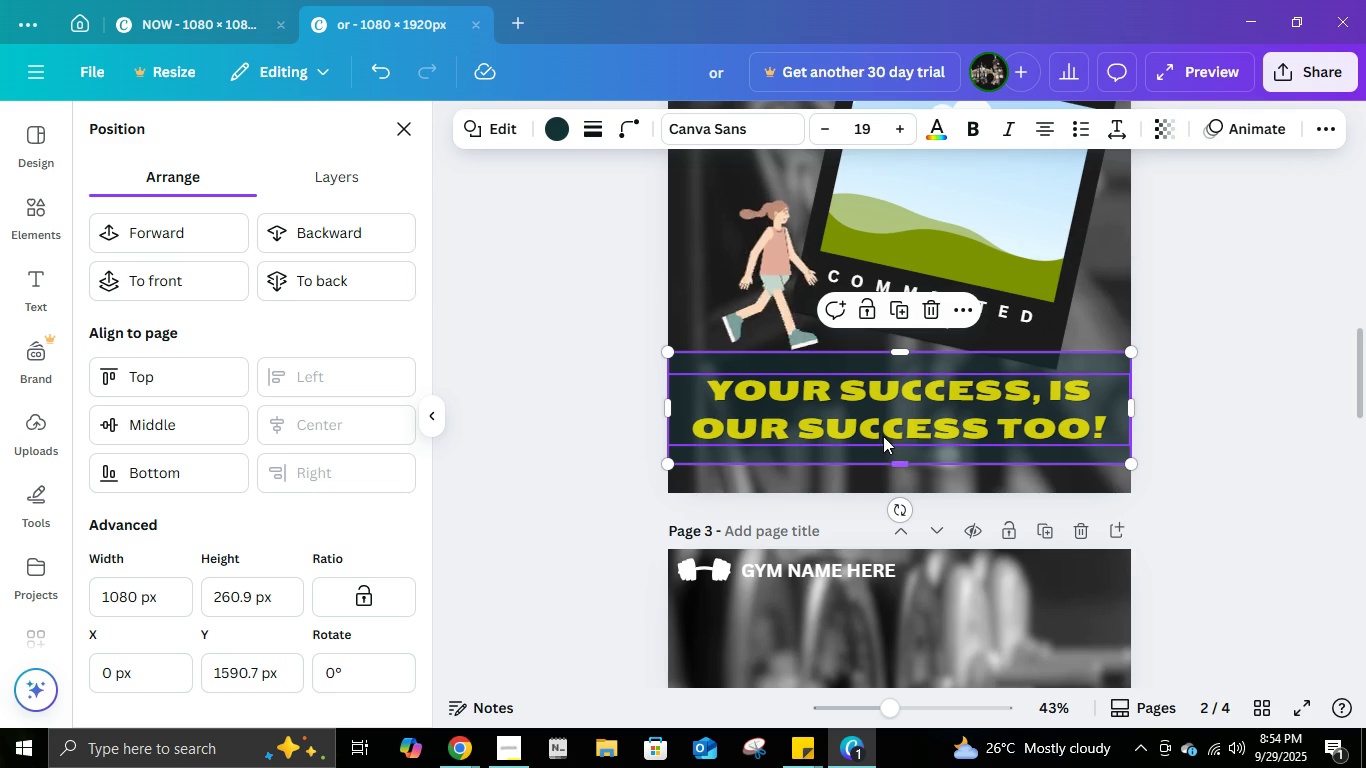 
scroll: coordinate [883, 436], scroll_direction: up, amount: 2.0
 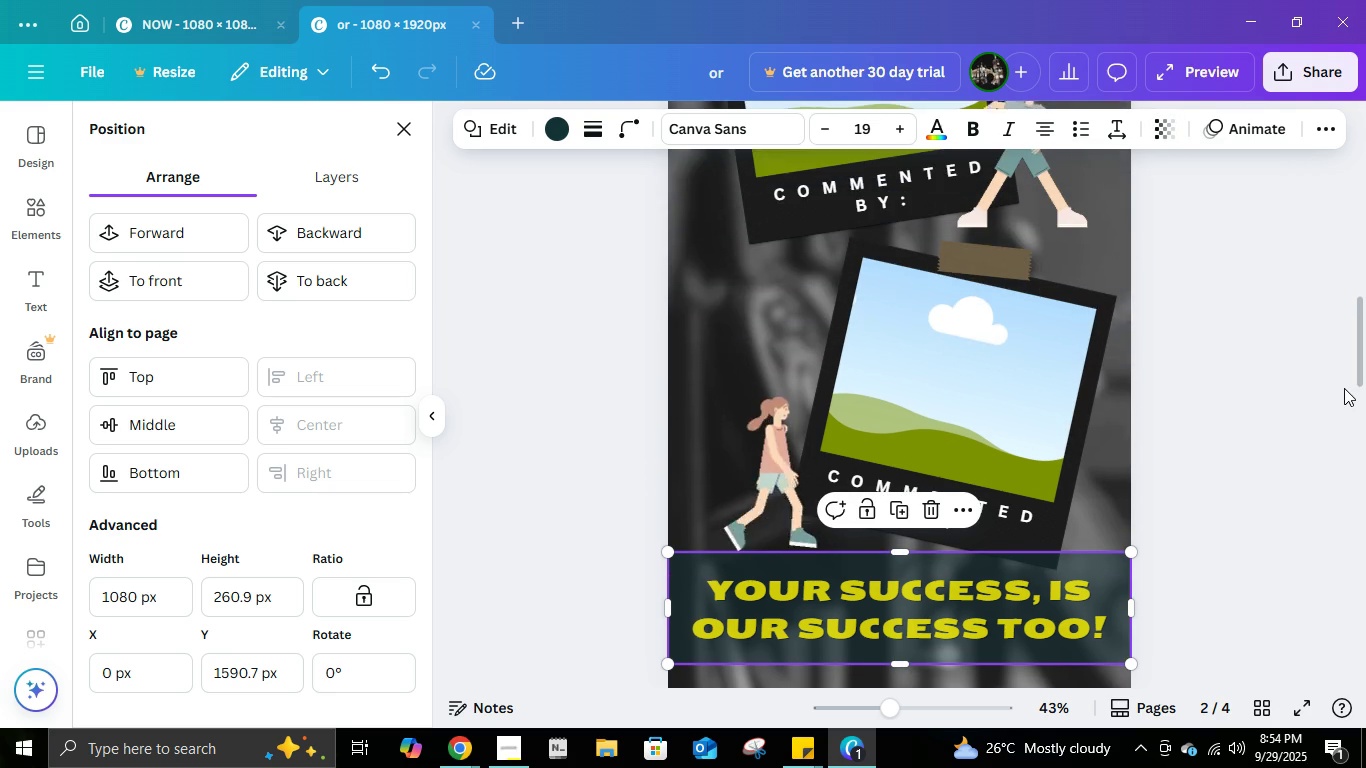 
left_click([1344, 388])
 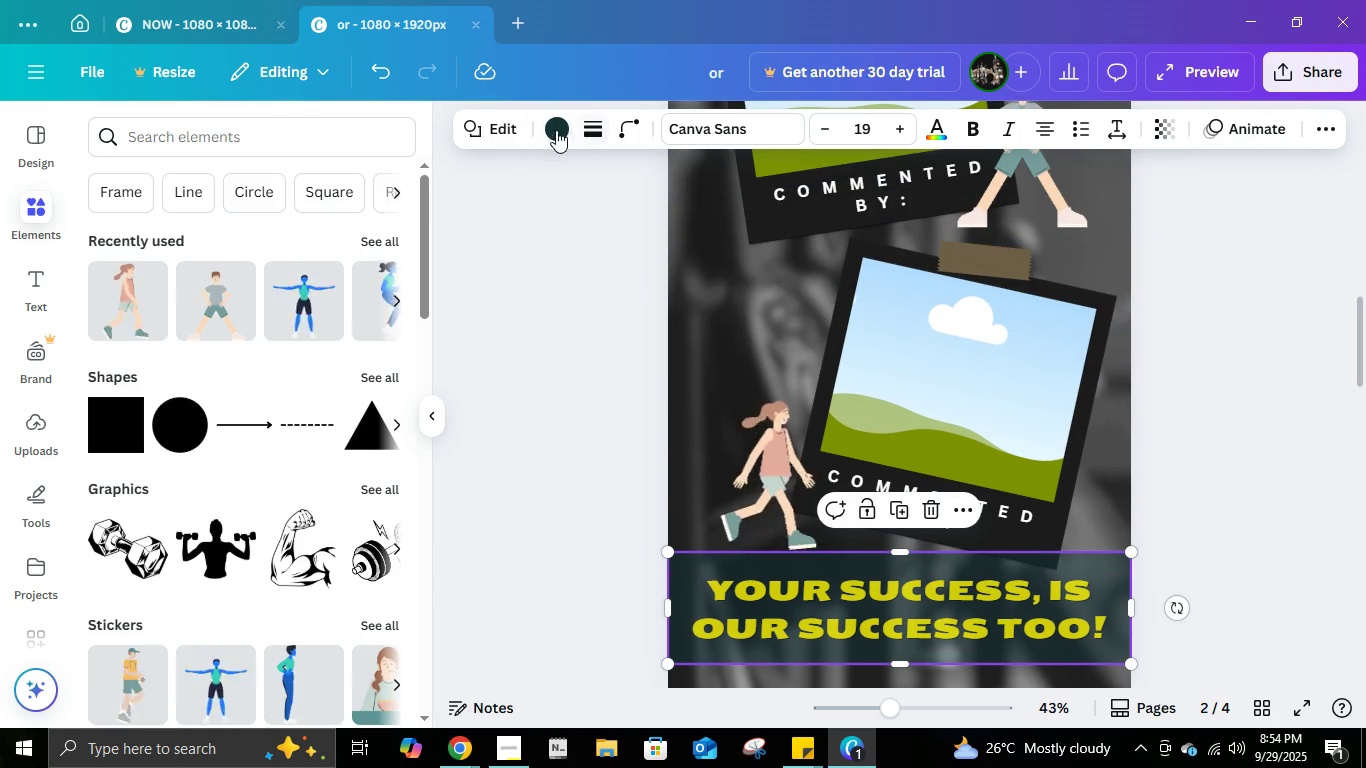 
left_click([492, 130])
 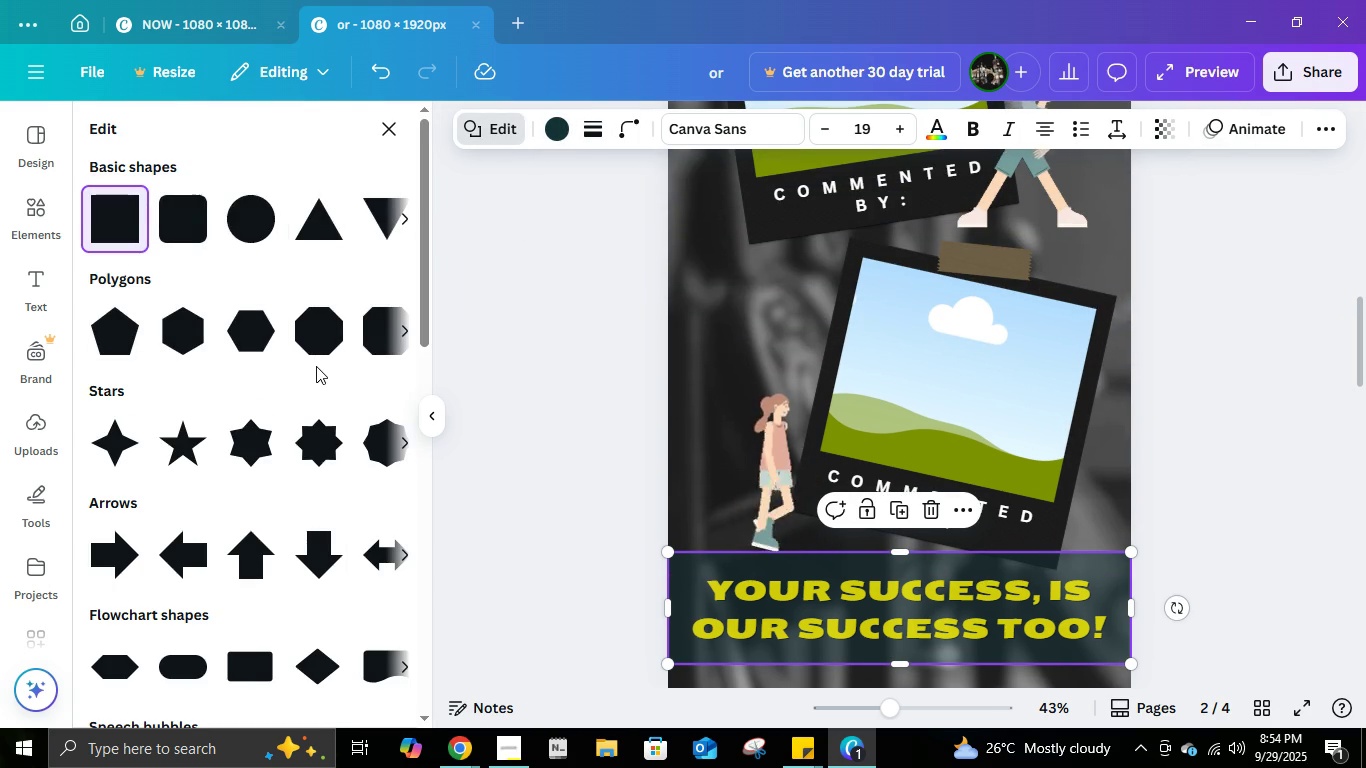 
scroll: coordinate [316, 366], scroll_direction: down, amount: 2.0
 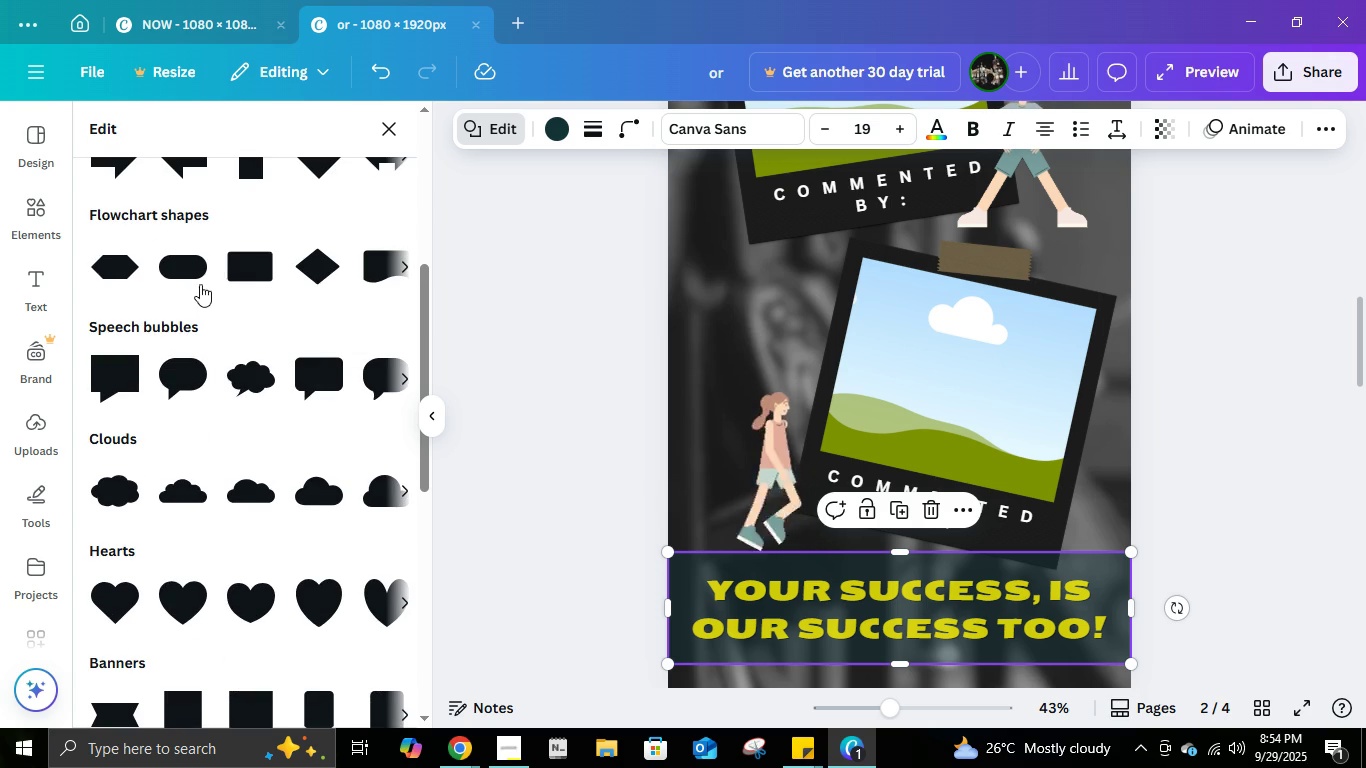 
left_click([189, 275])
 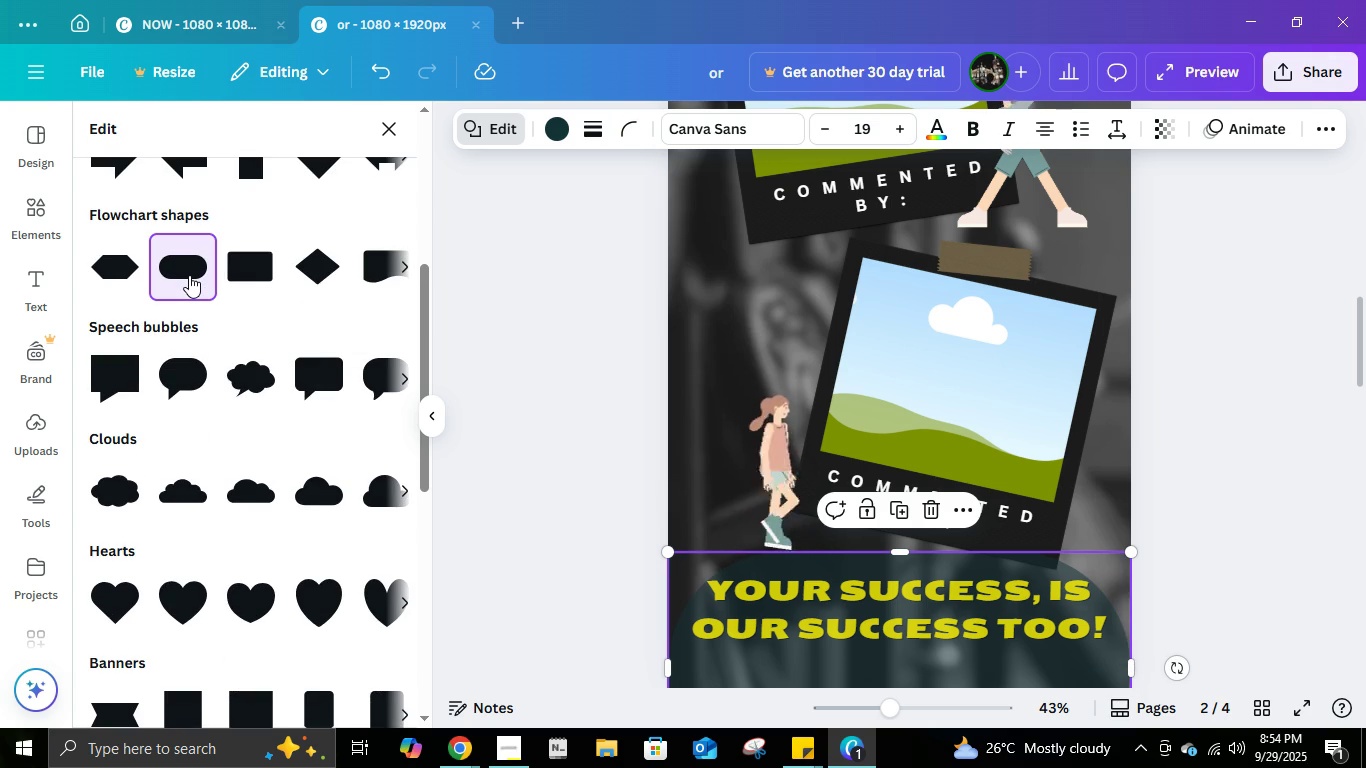 
left_click([243, 263])
 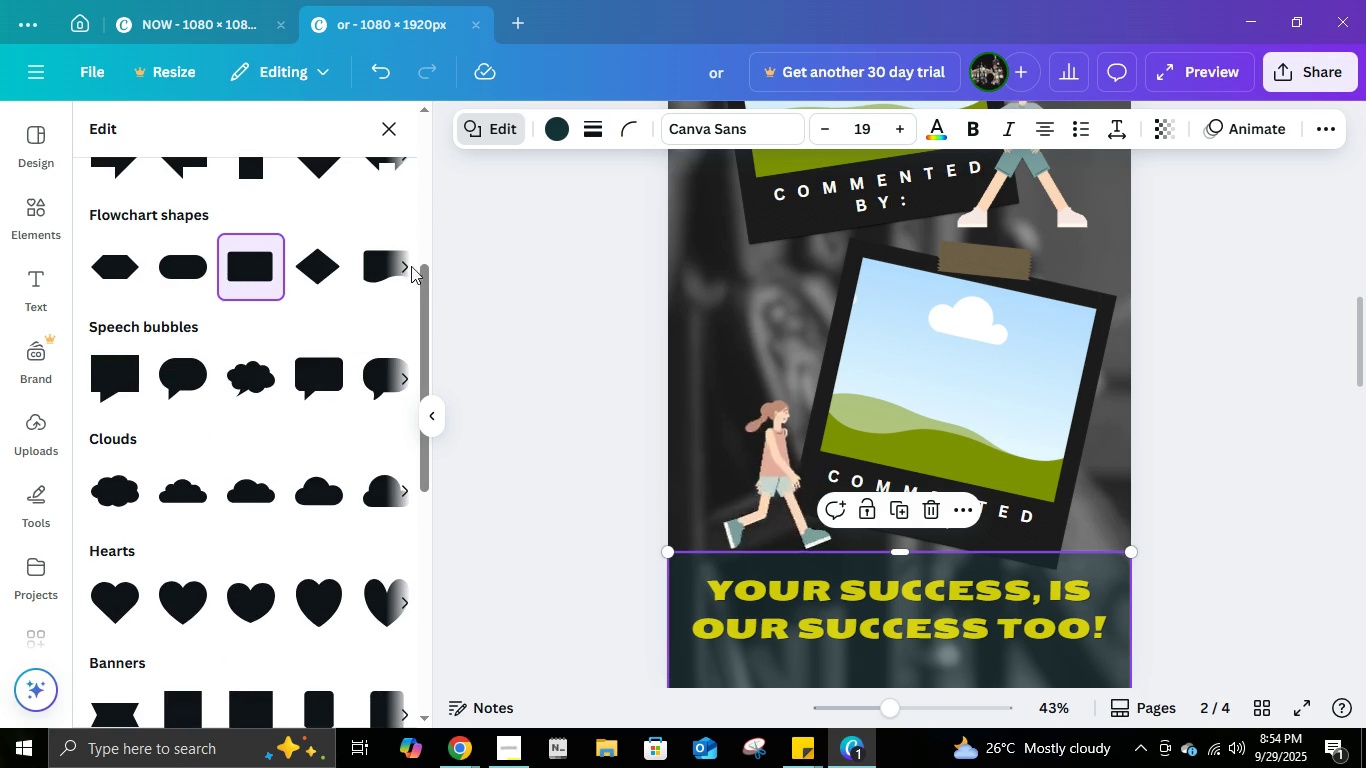 
left_click([377, 271])
 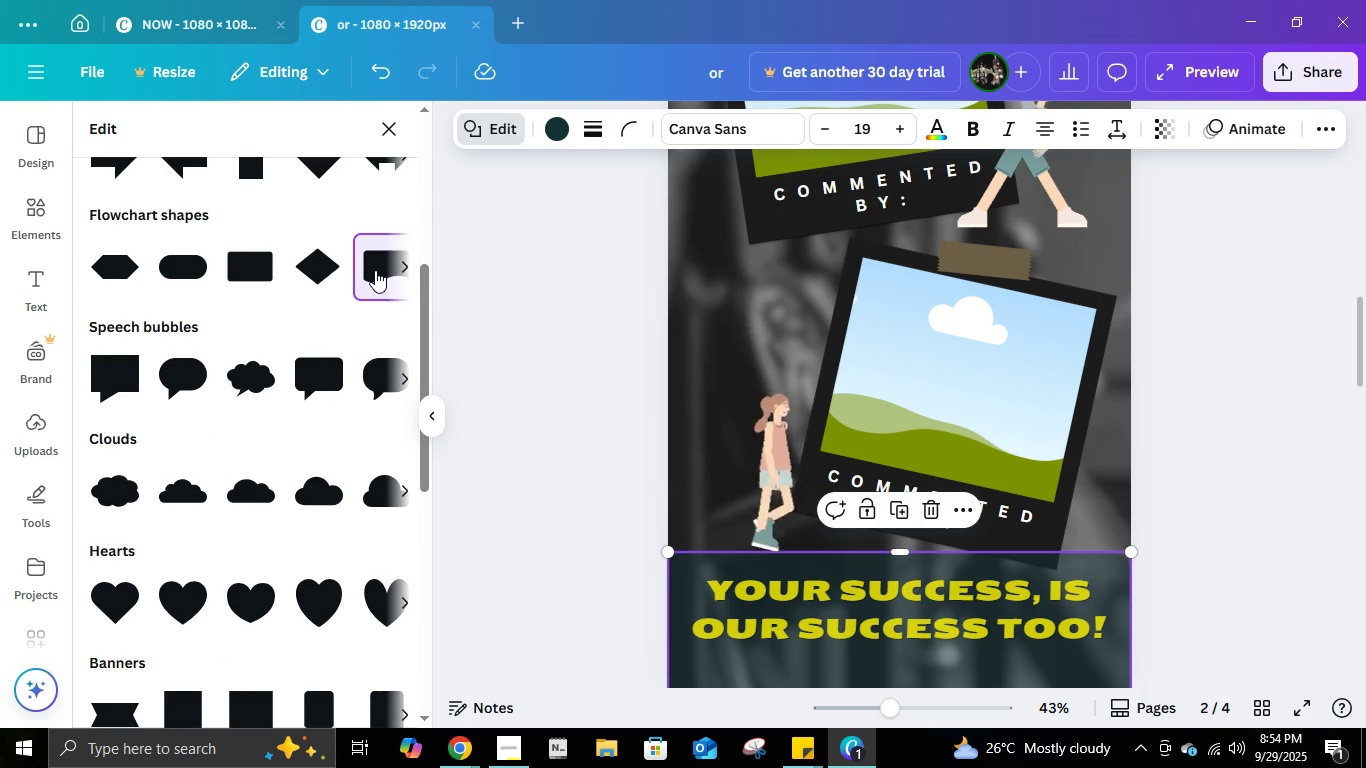 
left_click([375, 270])
 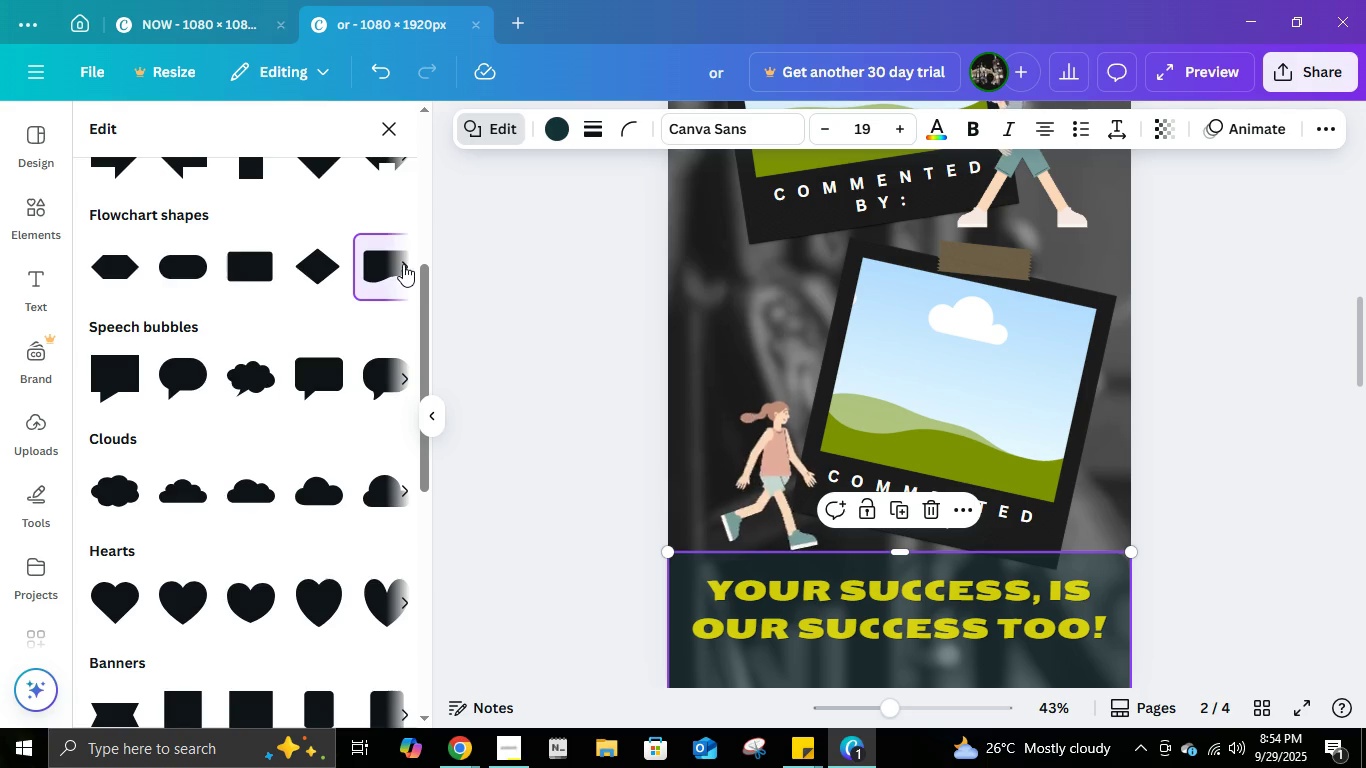 
double_click([402, 264])
 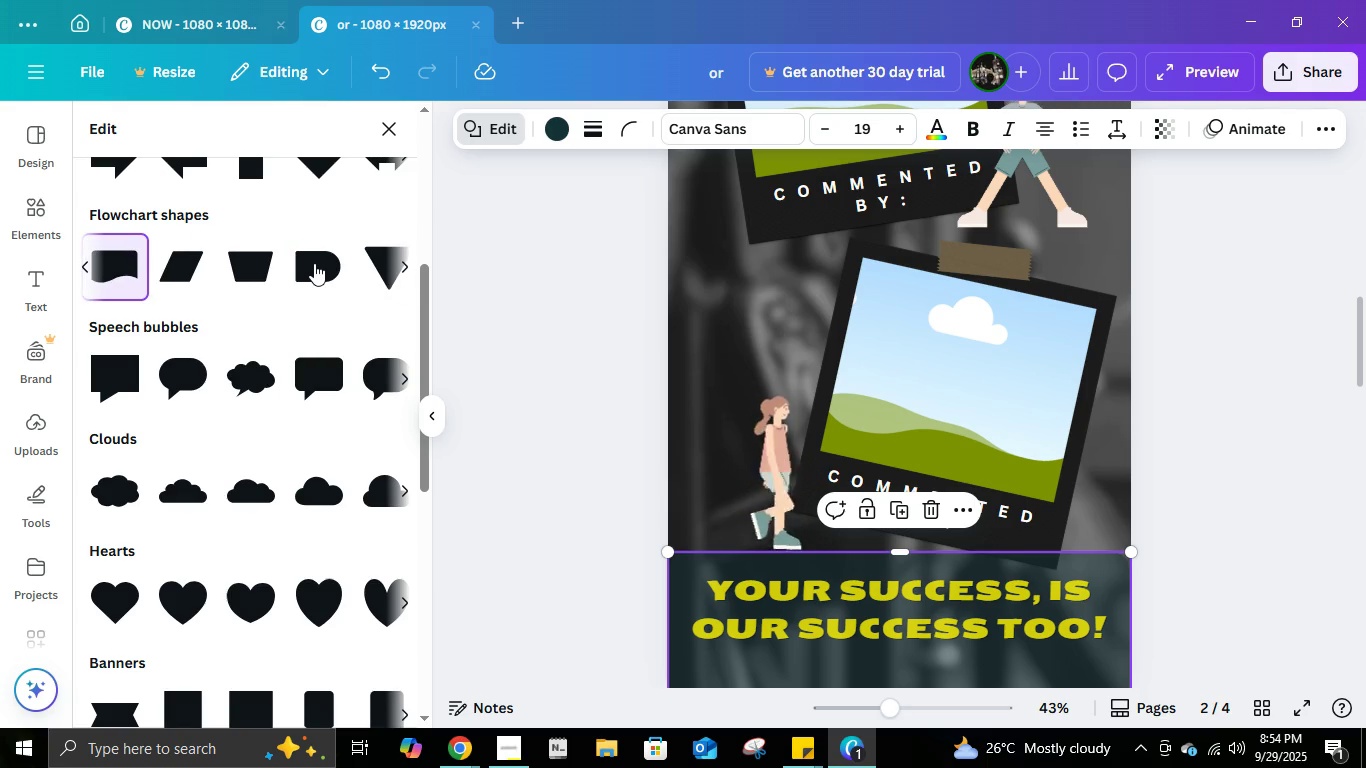 
left_click([314, 263])
 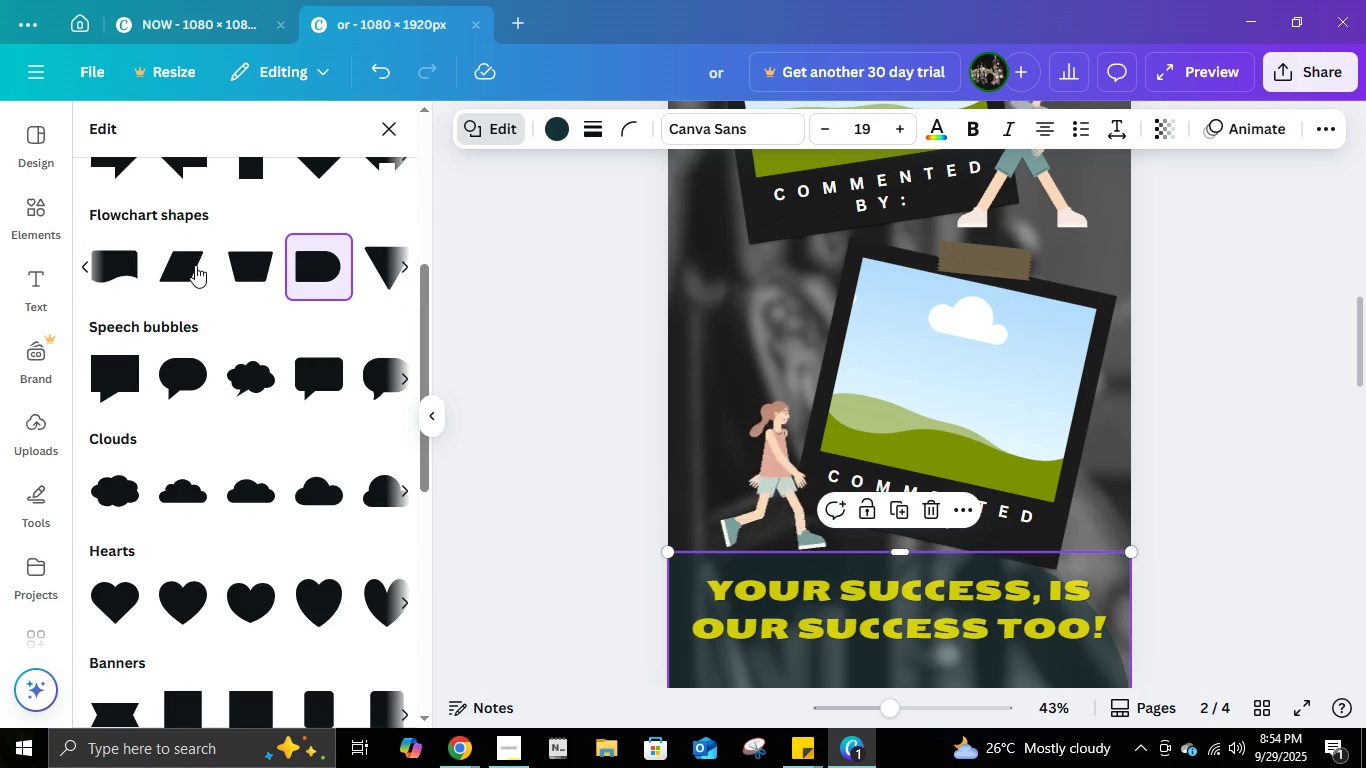 
double_click([229, 266])
 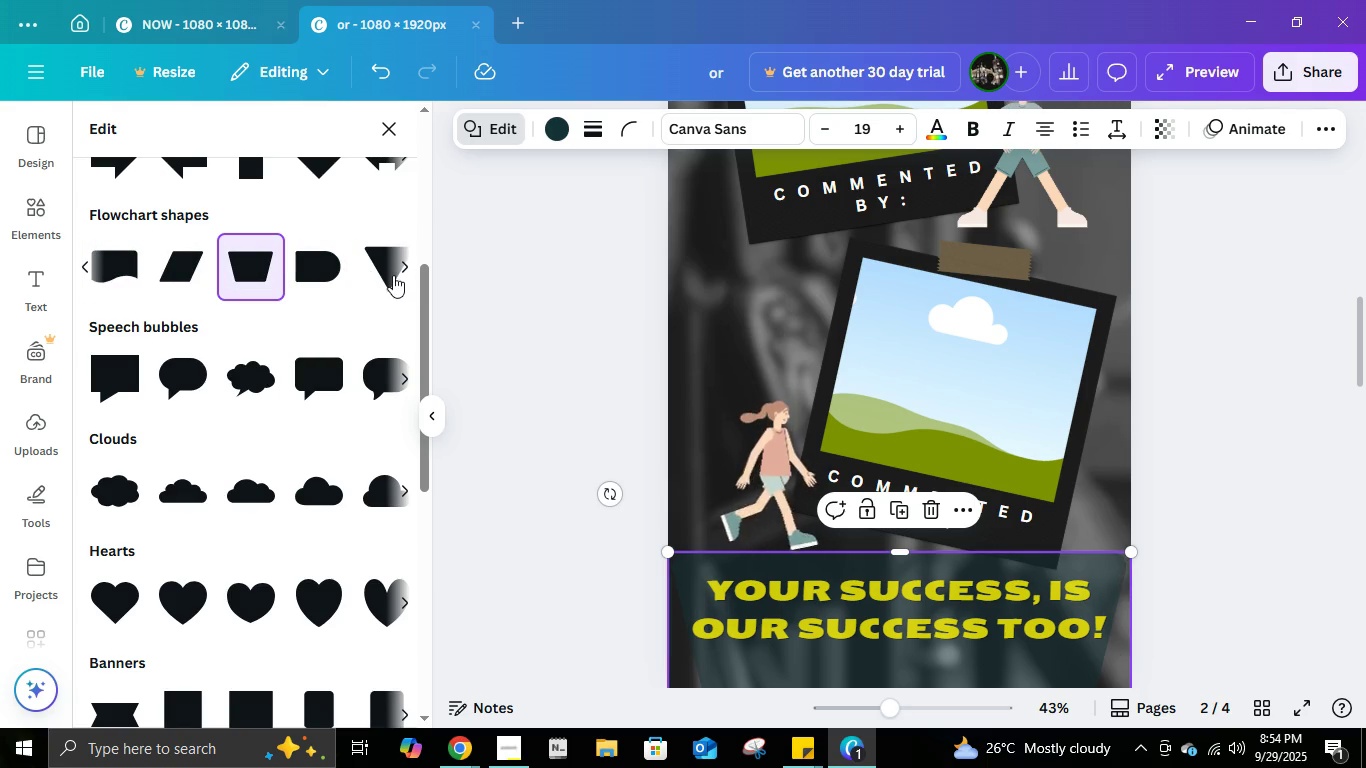 
left_click([399, 269])
 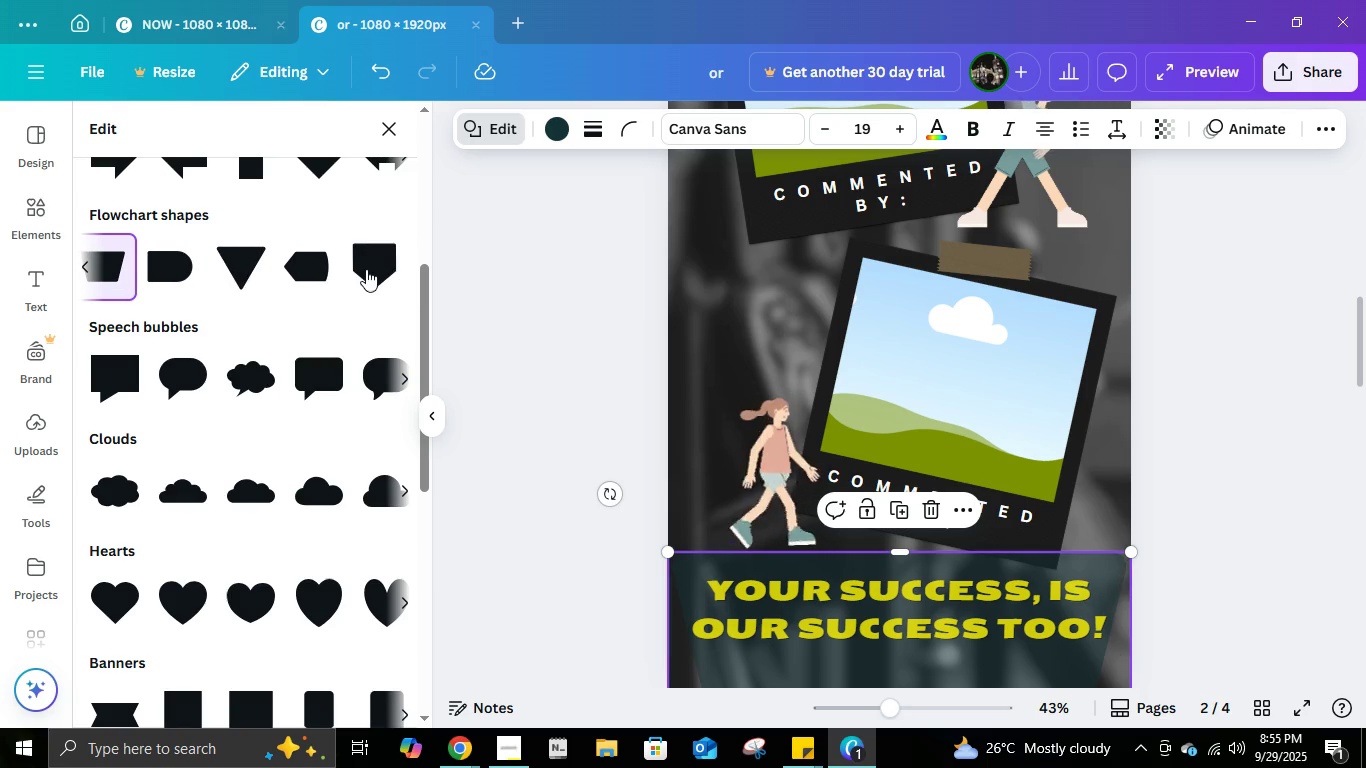 
left_click([366, 269])
 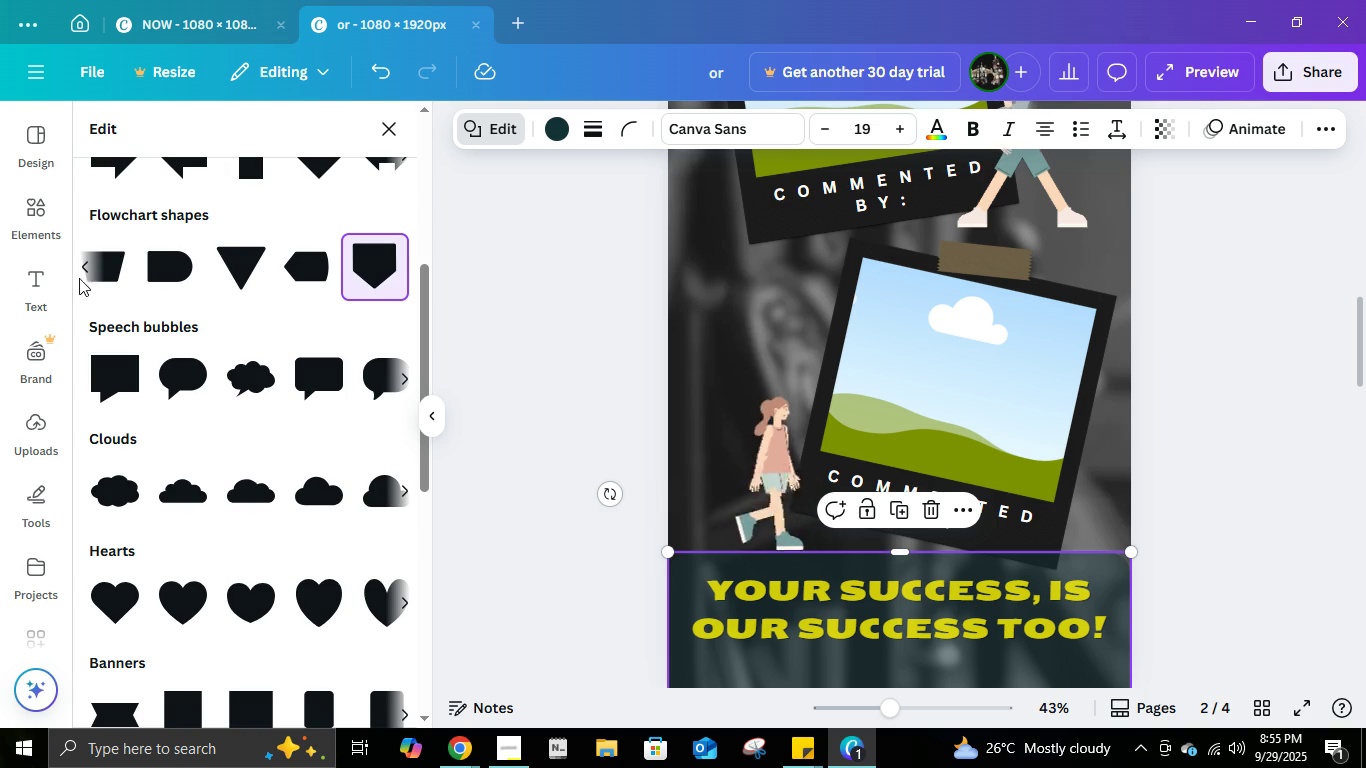 
left_click([88, 271])
 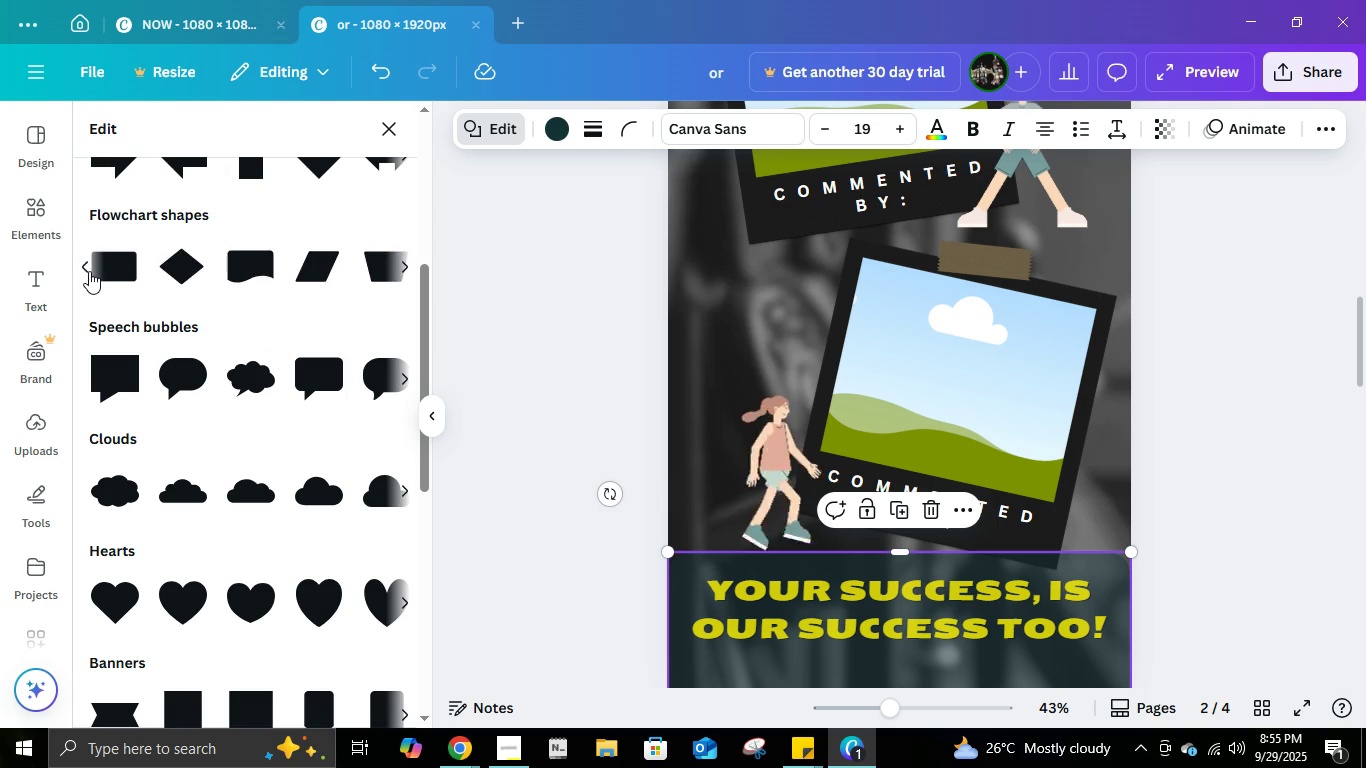 
left_click([89, 271])
 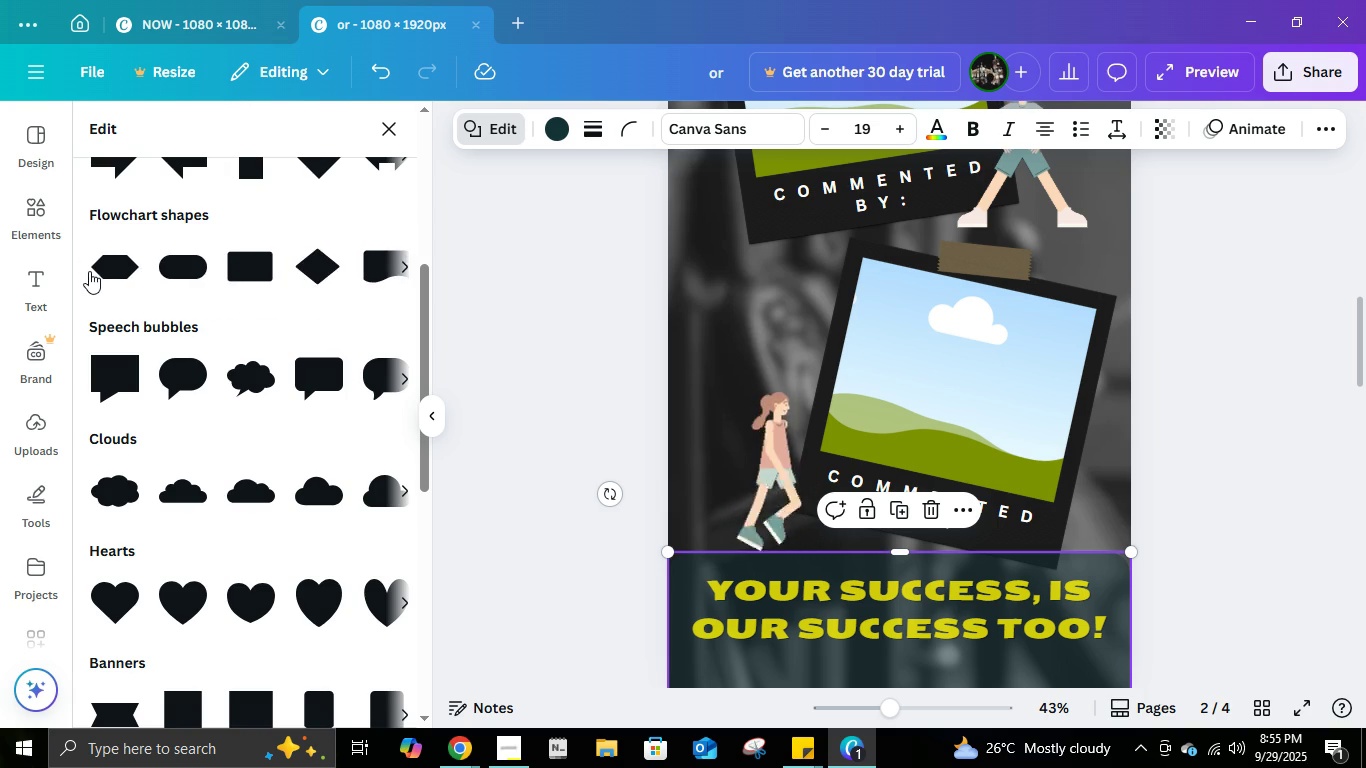 
left_click([89, 271])
 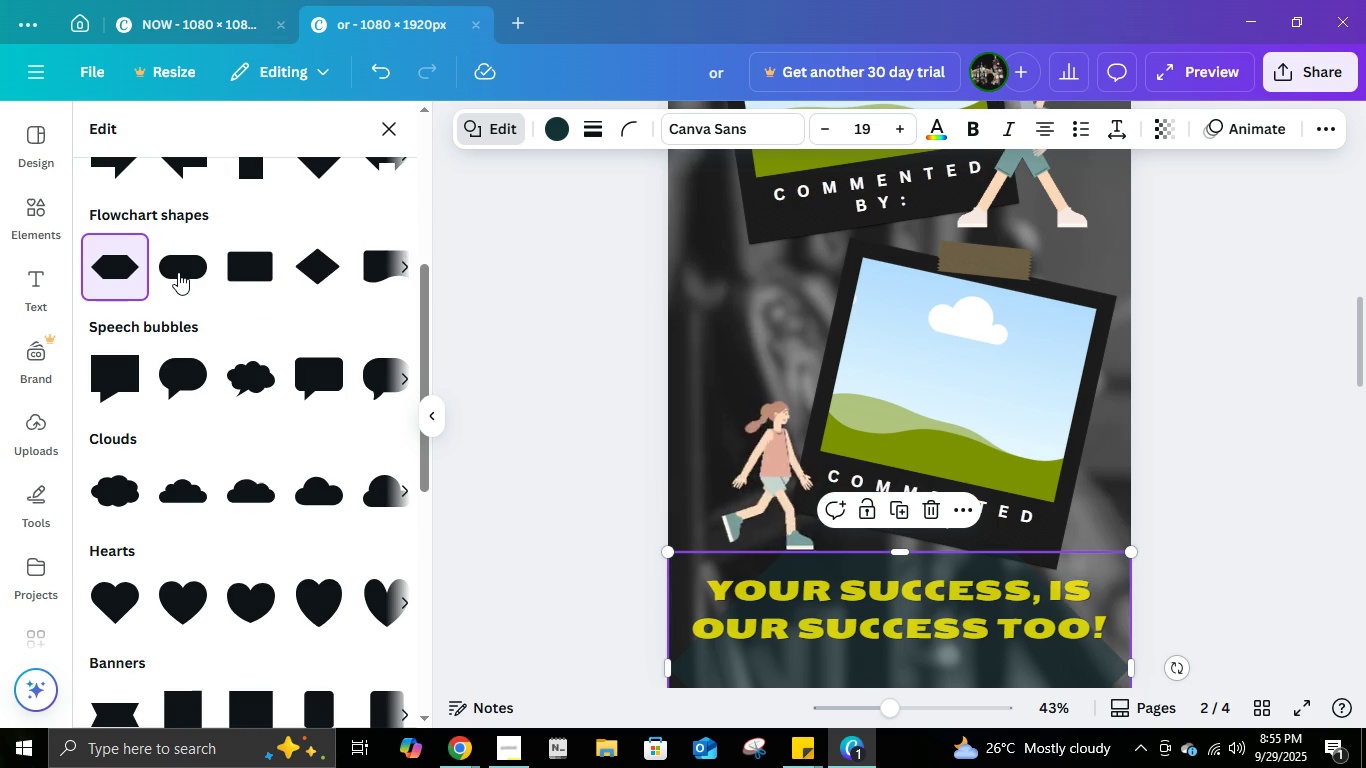 
left_click([178, 272])